 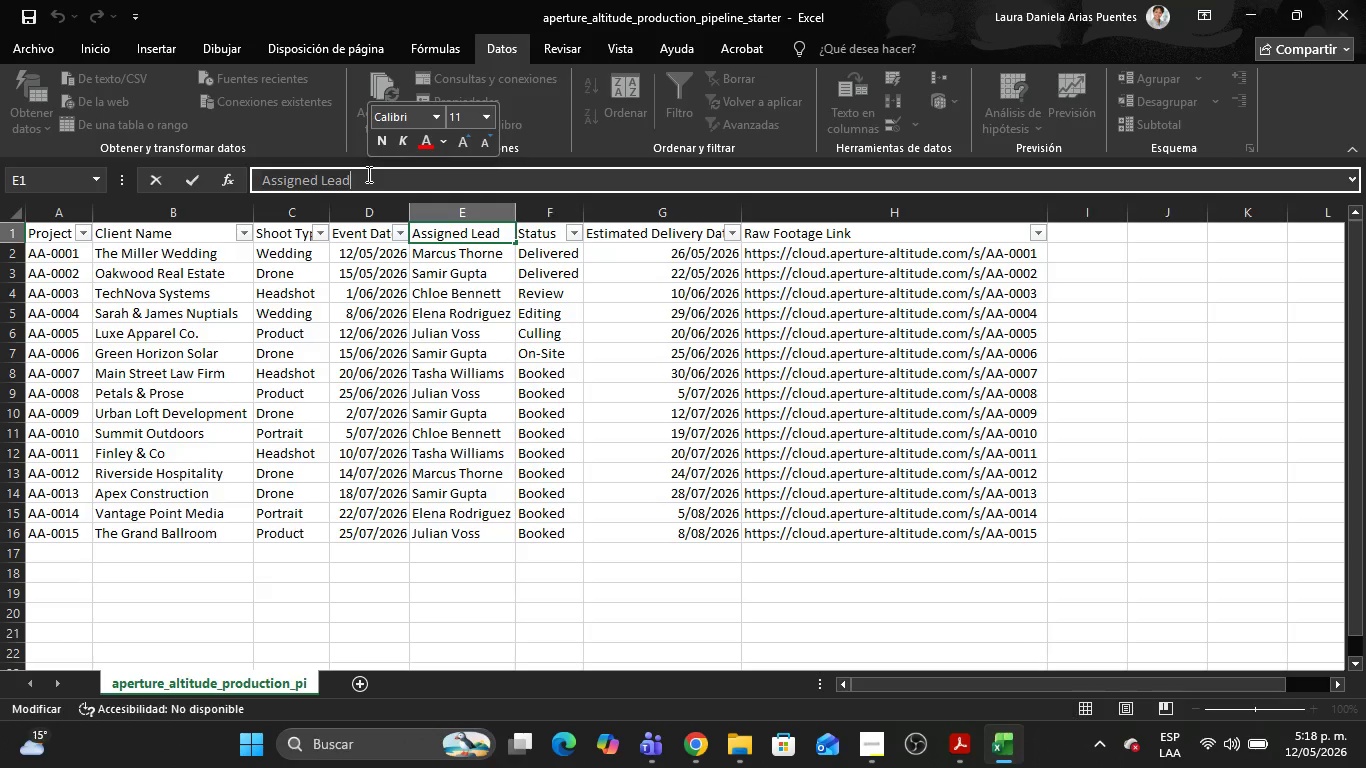 
key(Control+V)
 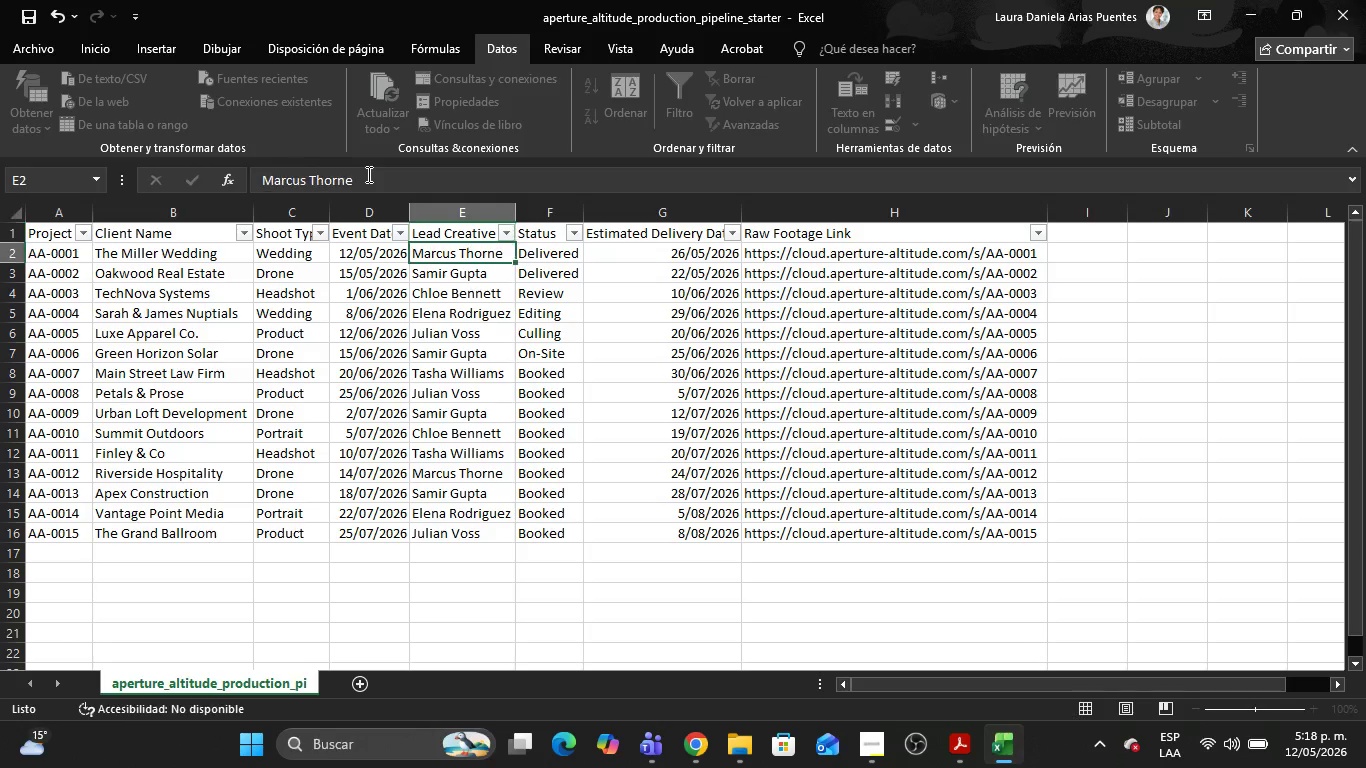 
key(Enter)
 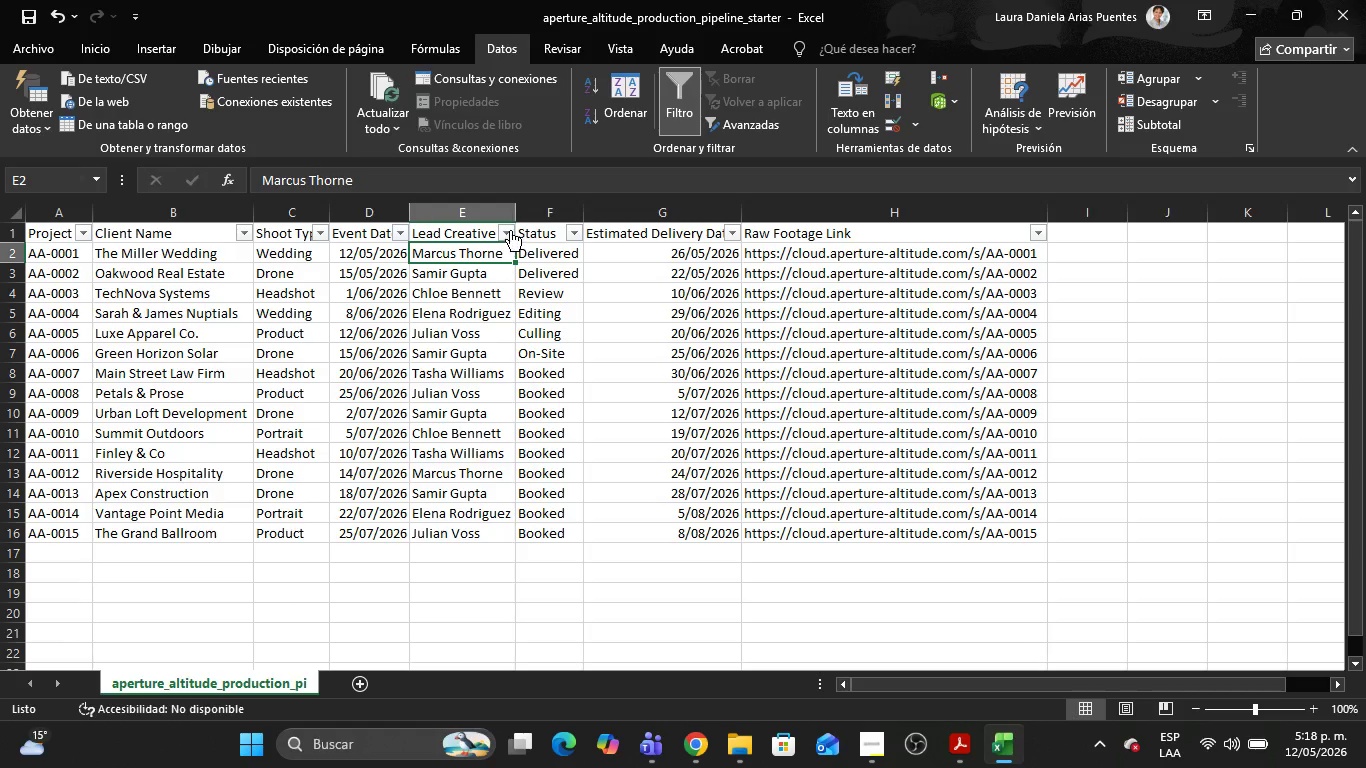 
left_click([505, 230])
 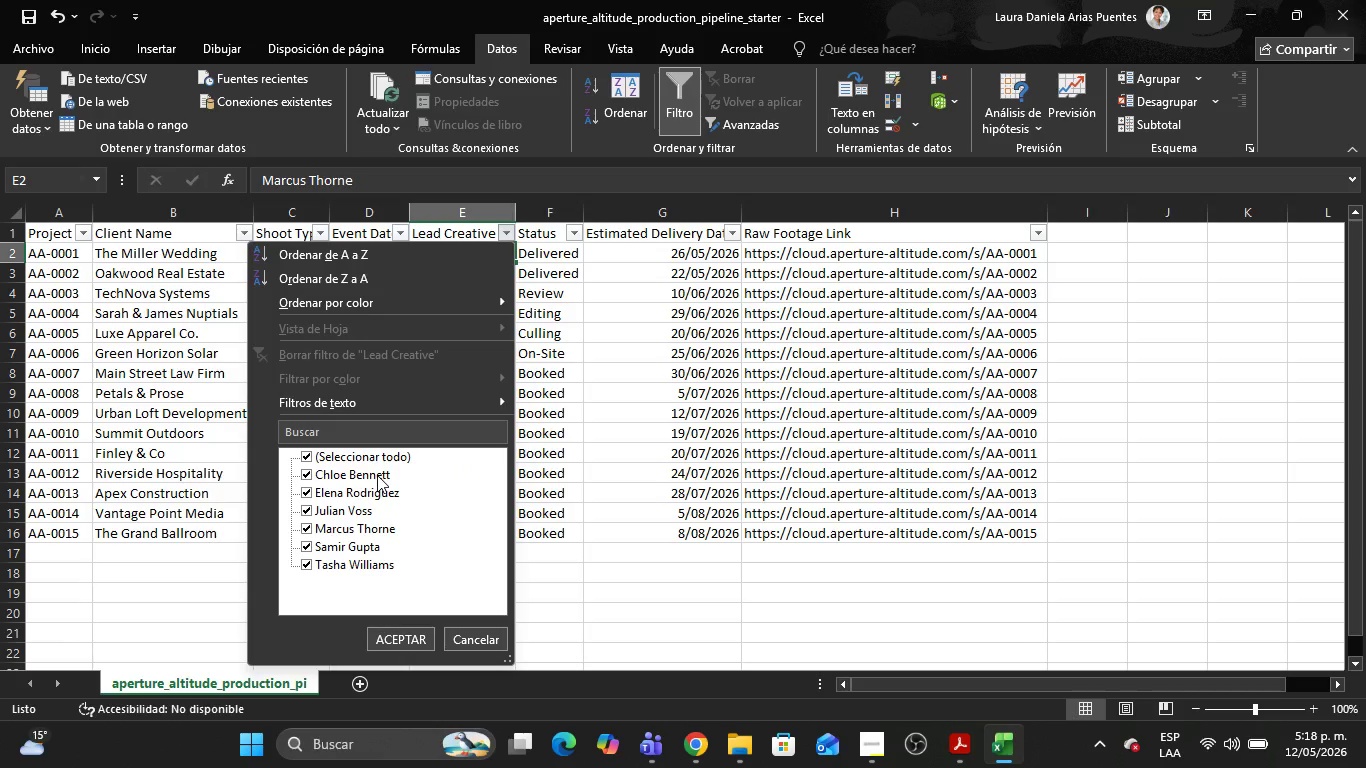 
wait(8.31)
 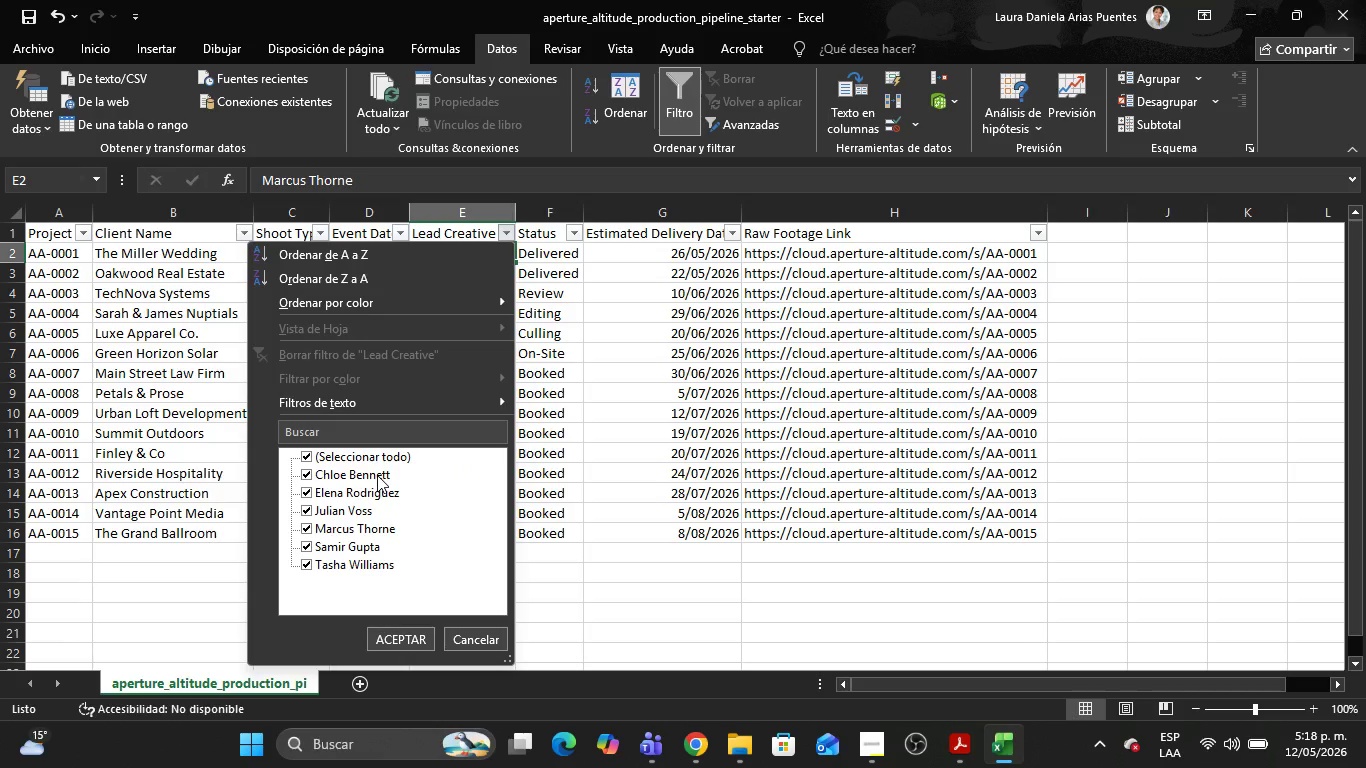 
left_click([624, 623])
 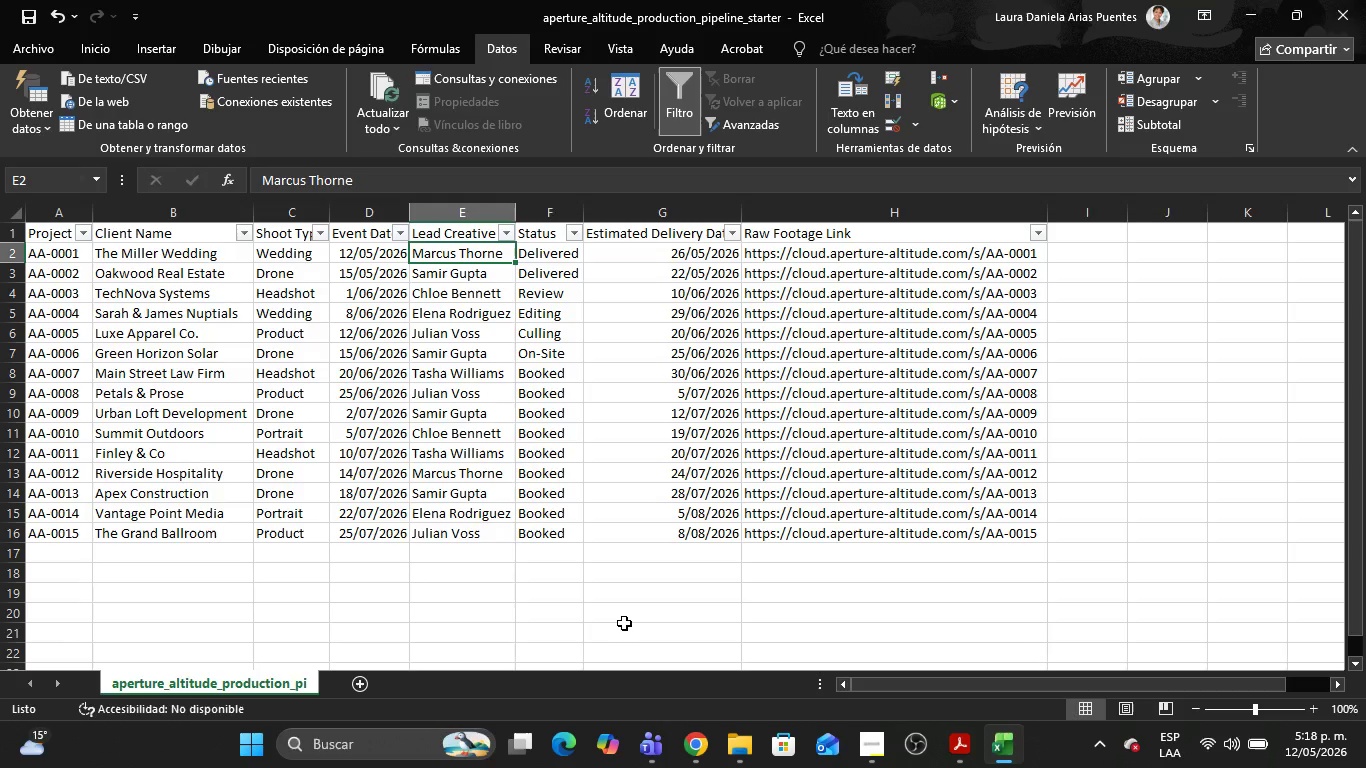 
wait(9.11)
 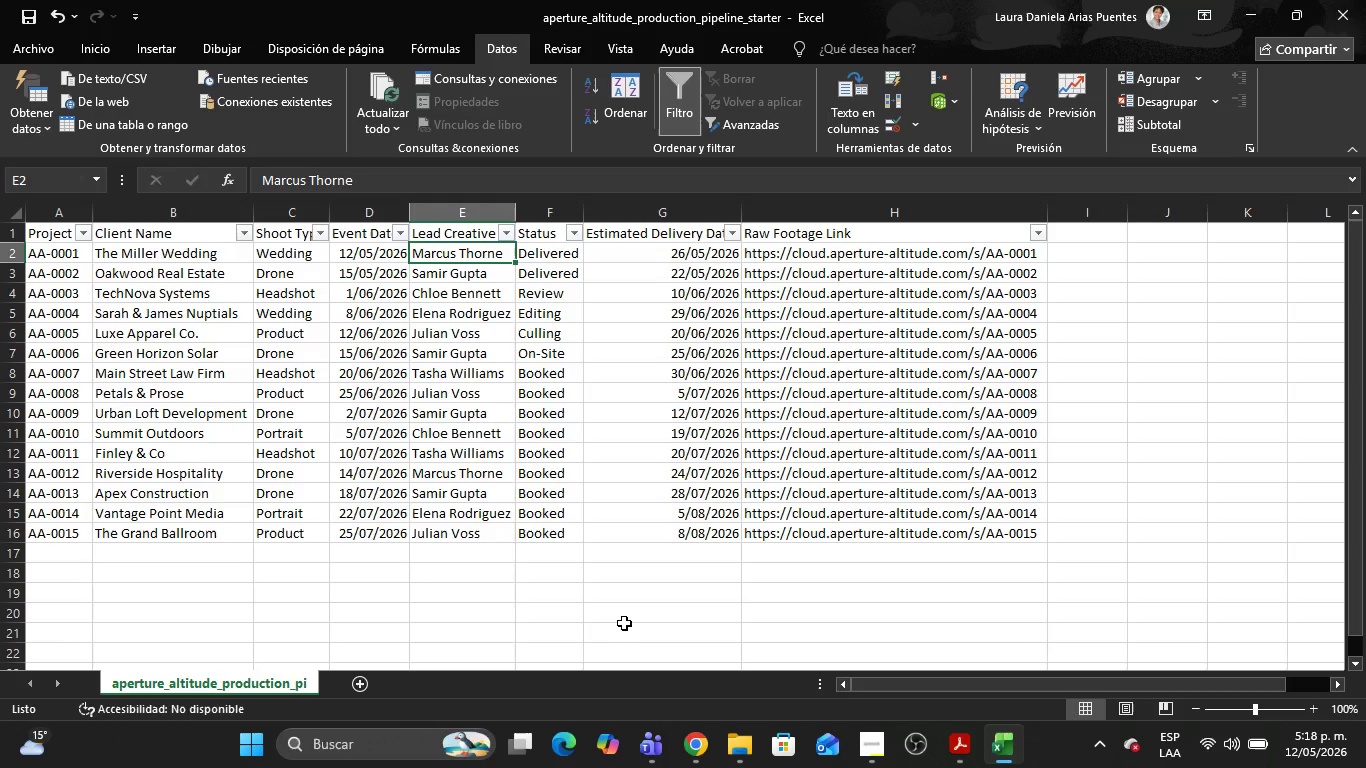 
key(Alt+Tab)